 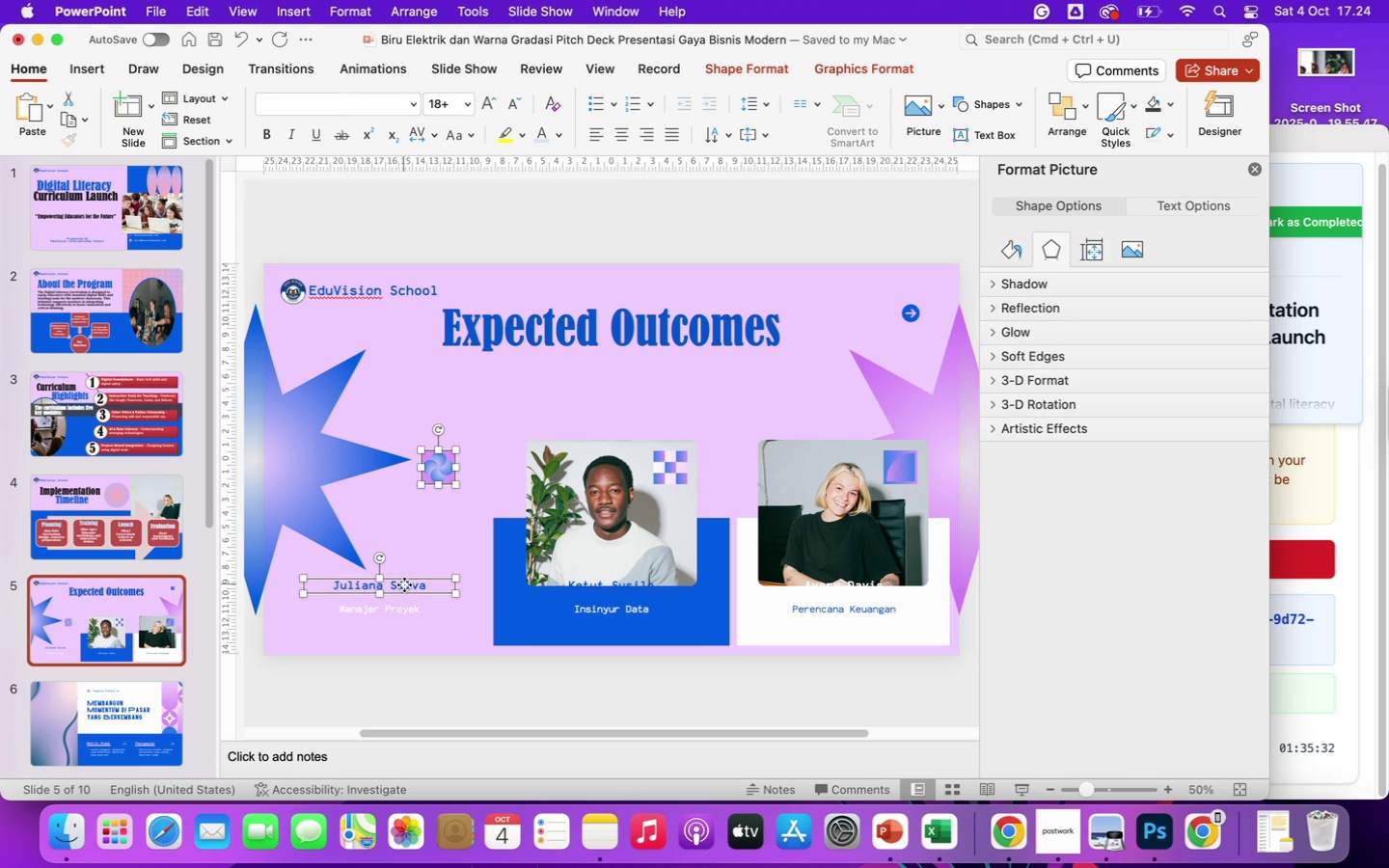 
left_click([402, 610])
 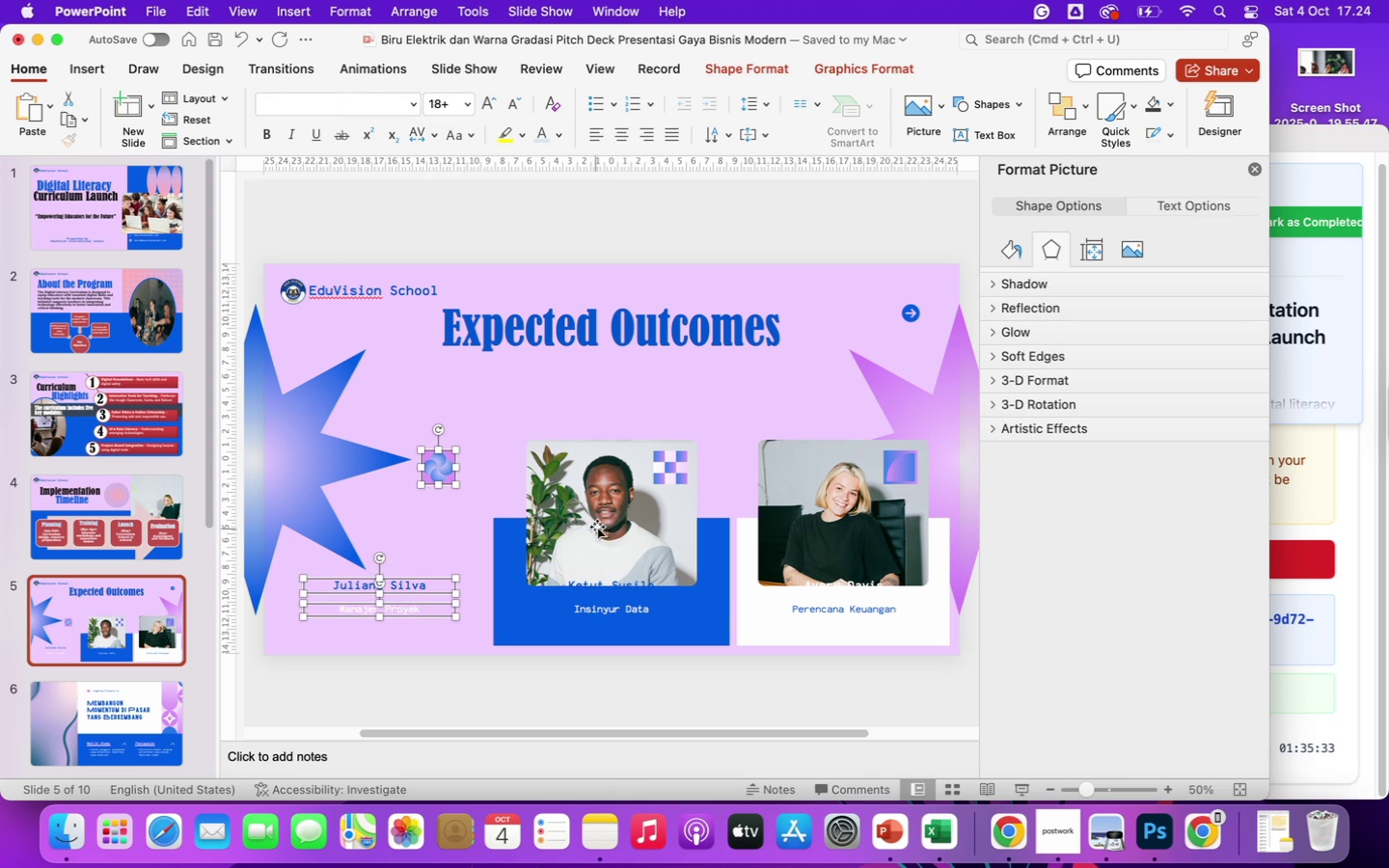 
left_click([590, 493])
 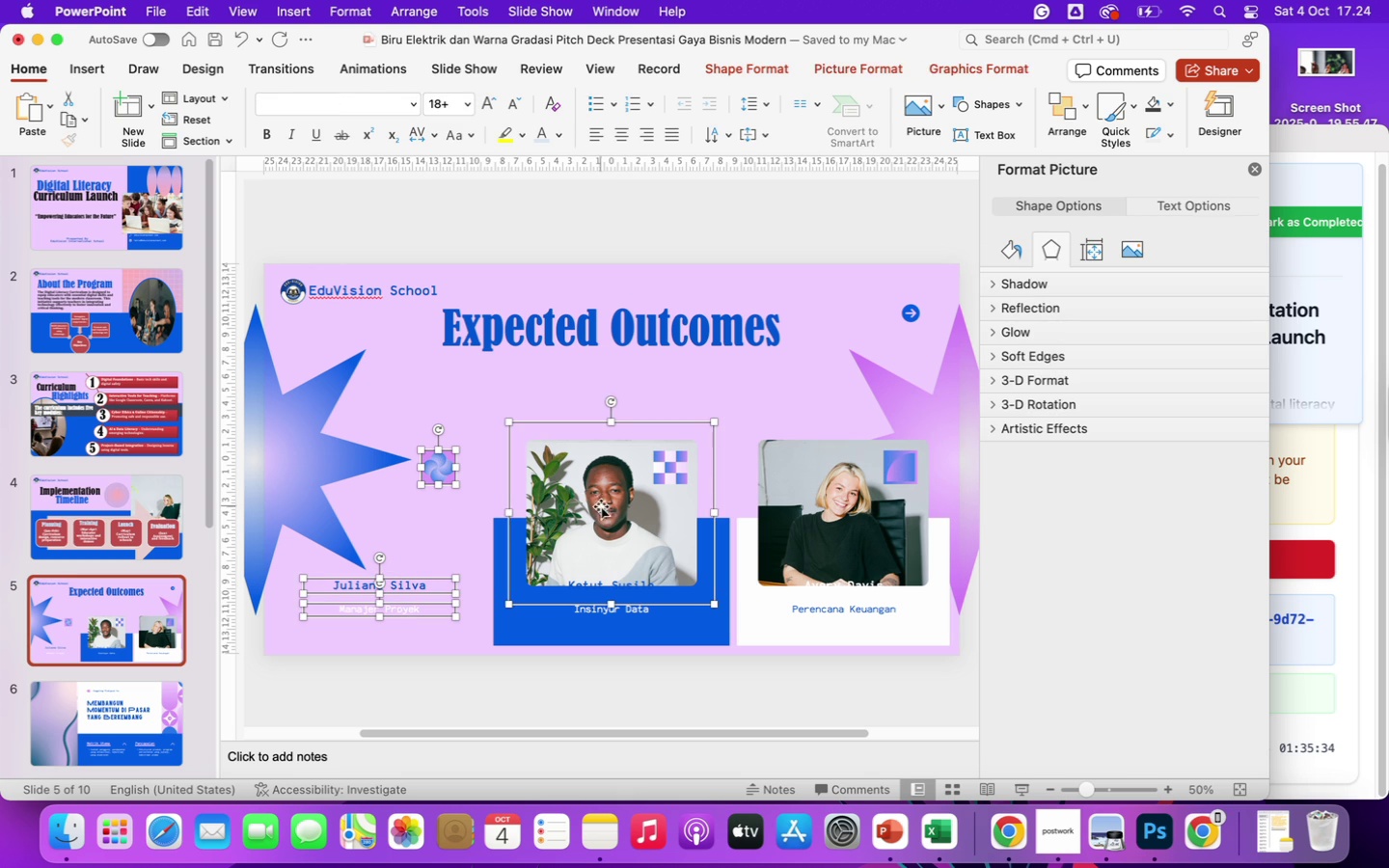 
left_click([615, 504])
 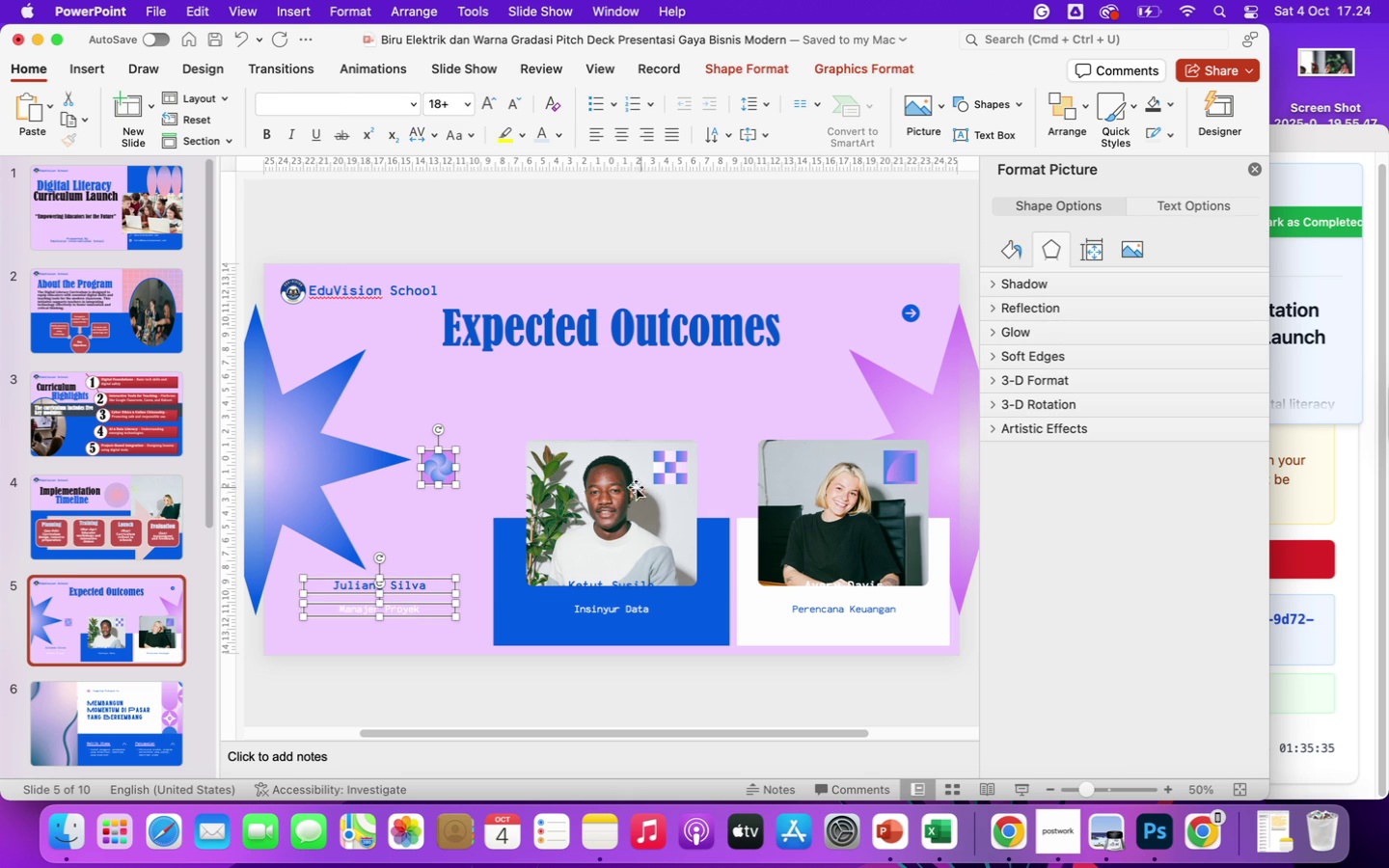 
left_click([613, 490])
 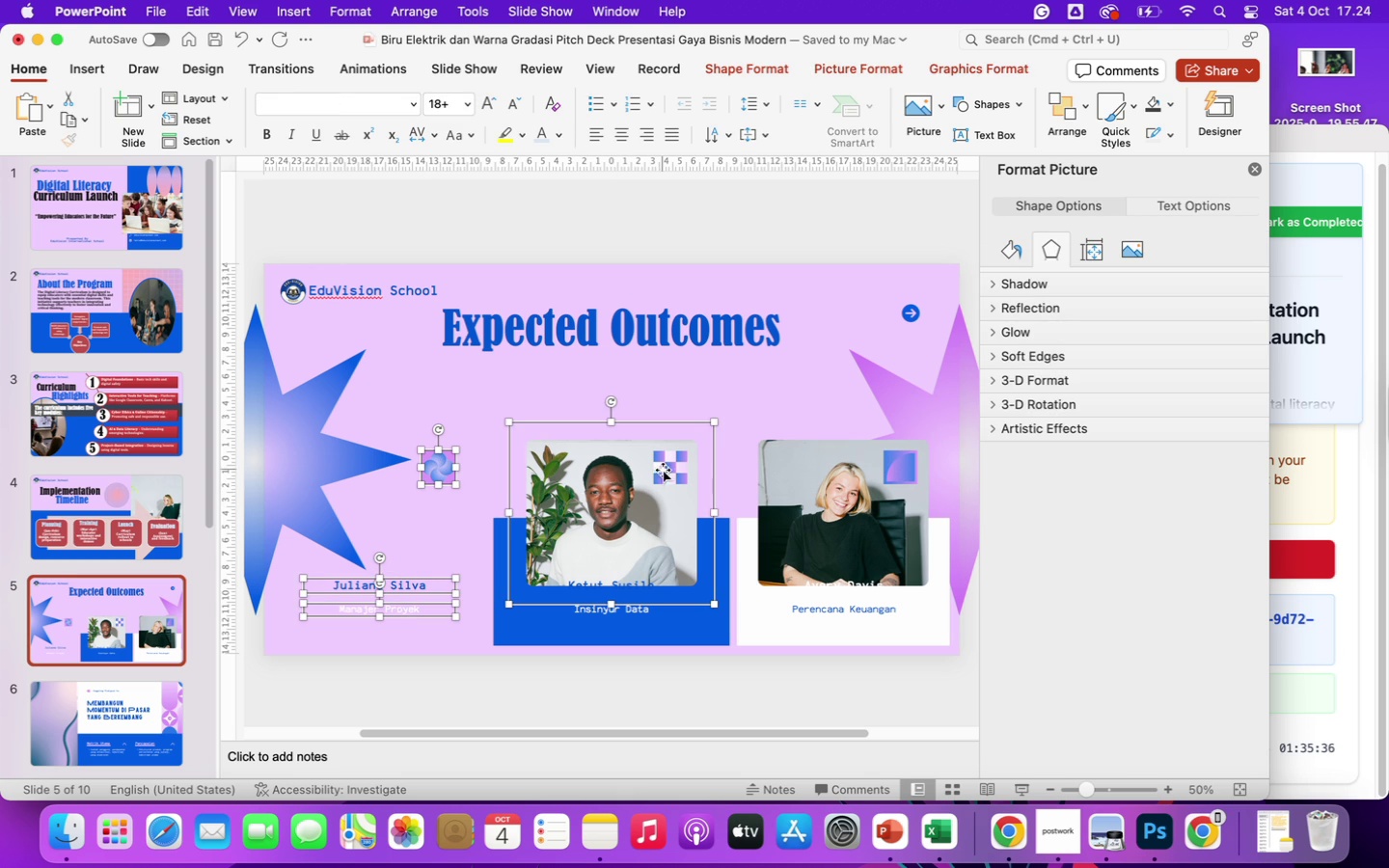 
left_click([665, 462])
 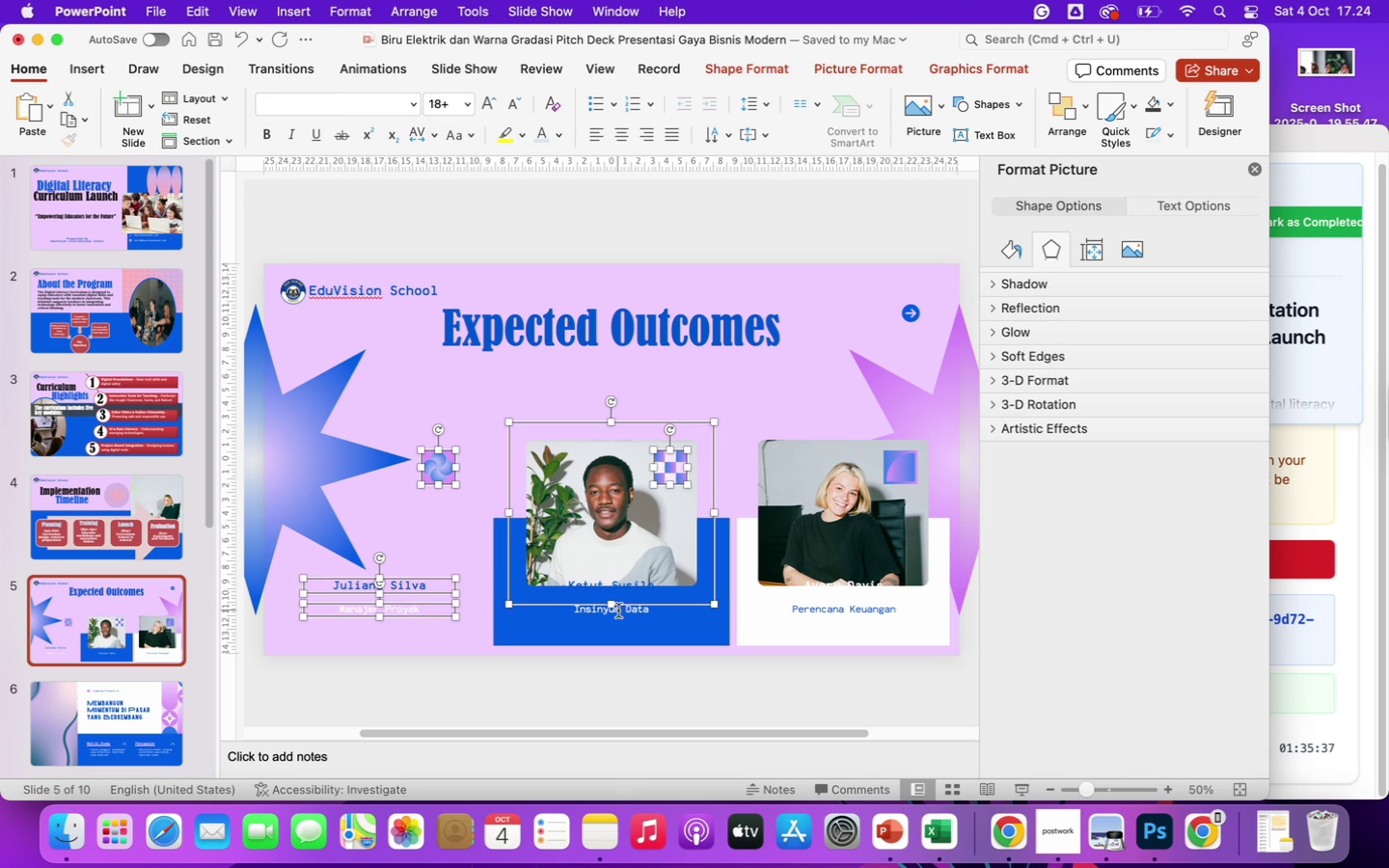 
left_click([625, 611])
 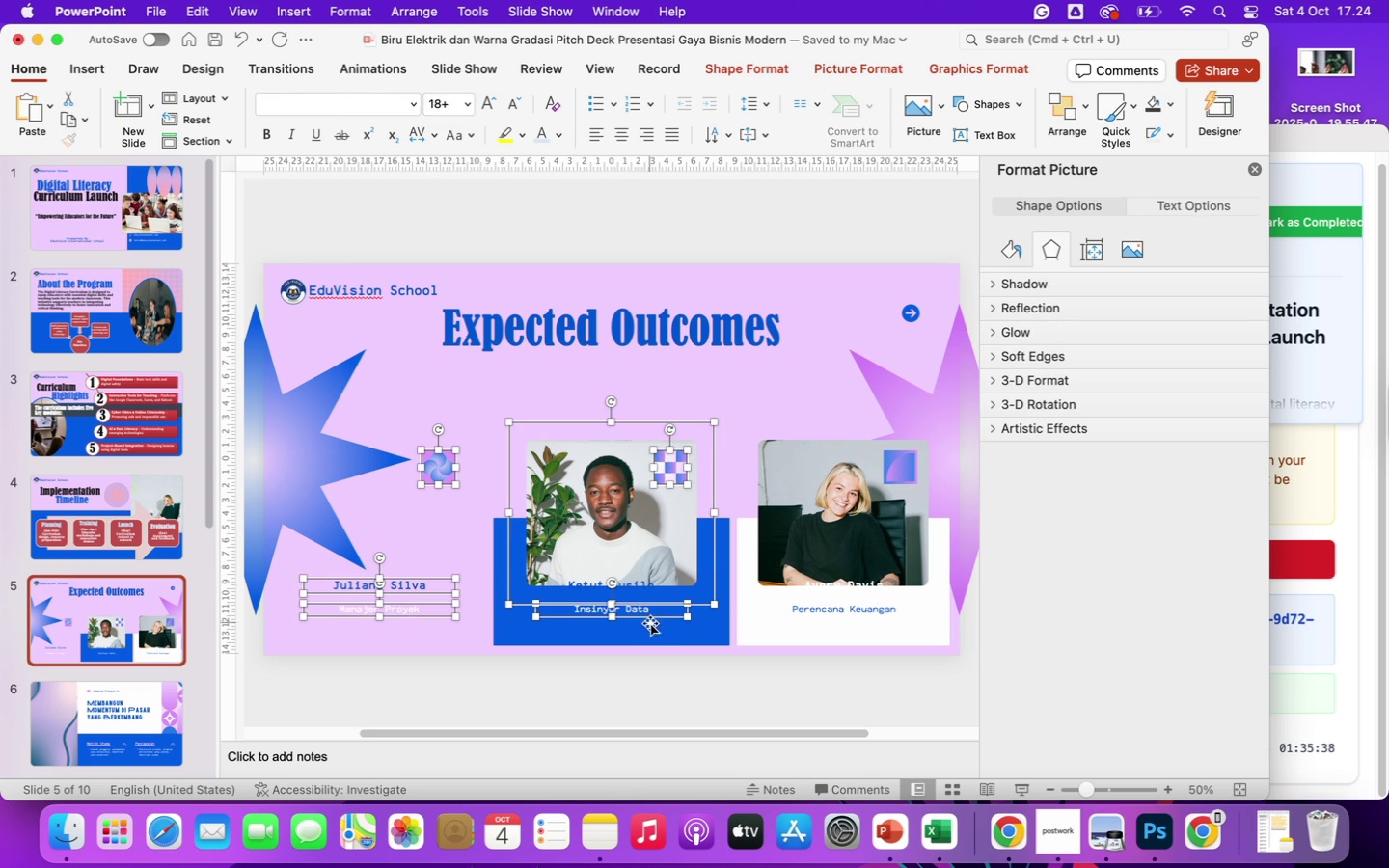 
left_click([653, 626])
 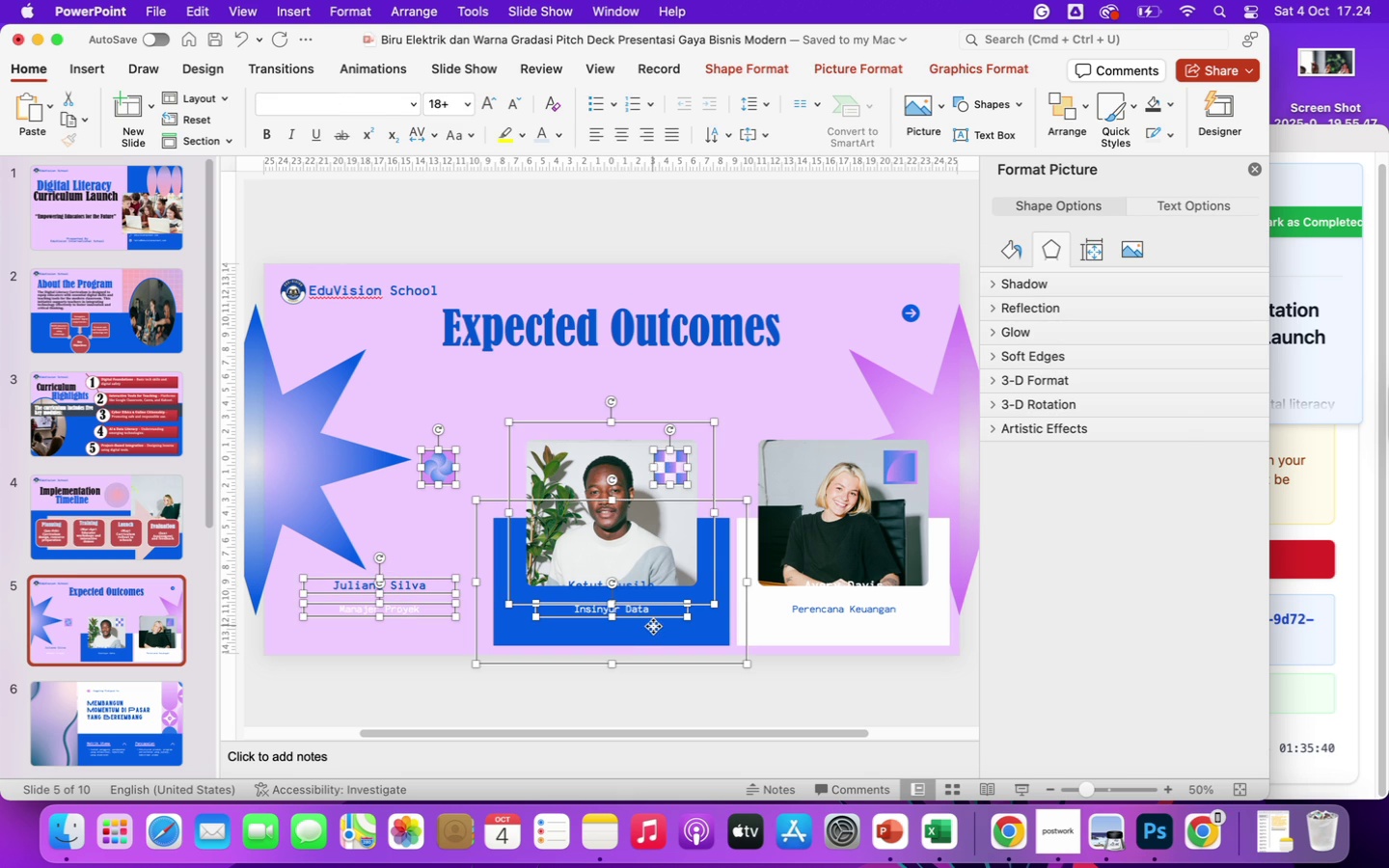 
key(Backspace)
 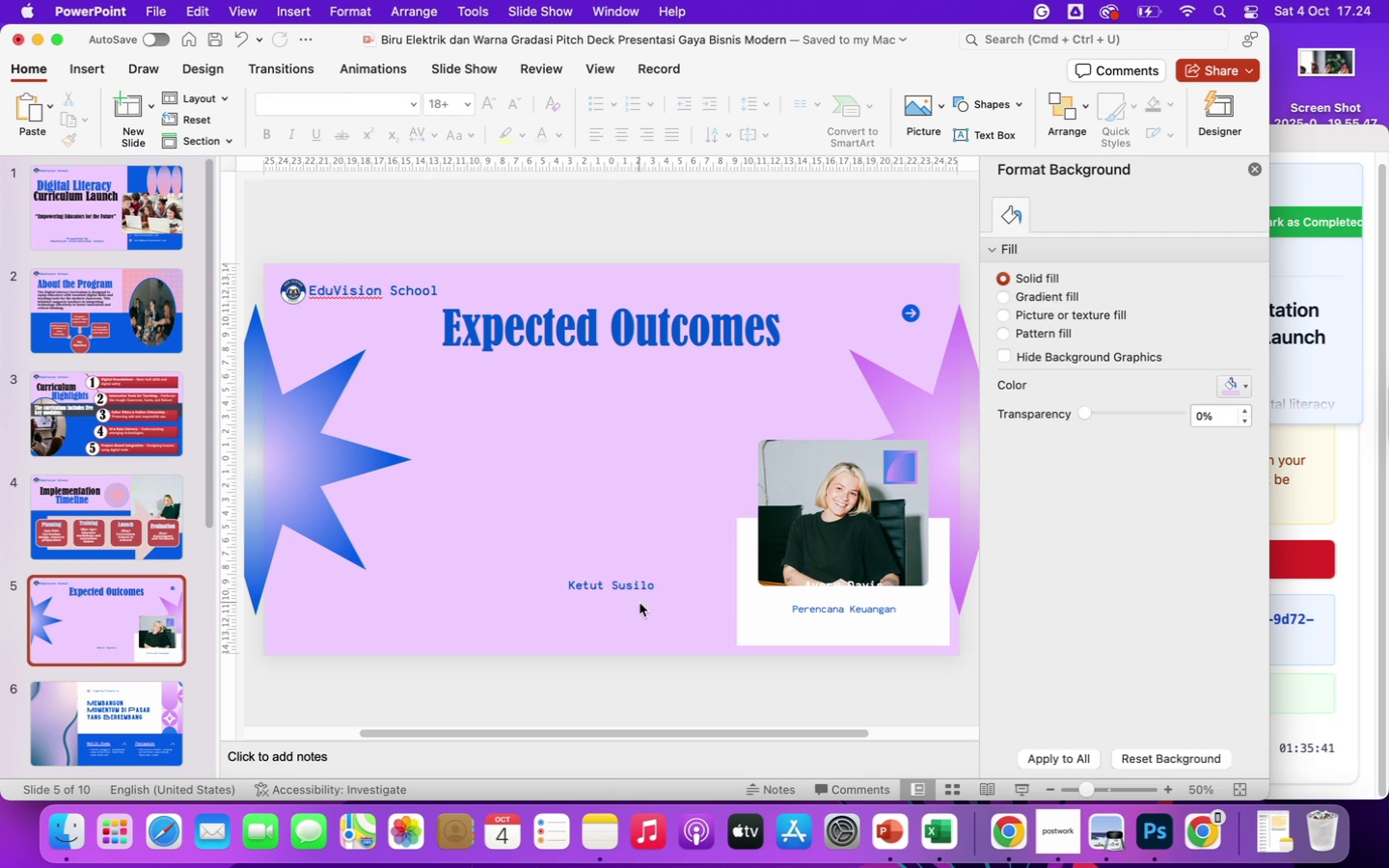 
left_click([626, 586])